 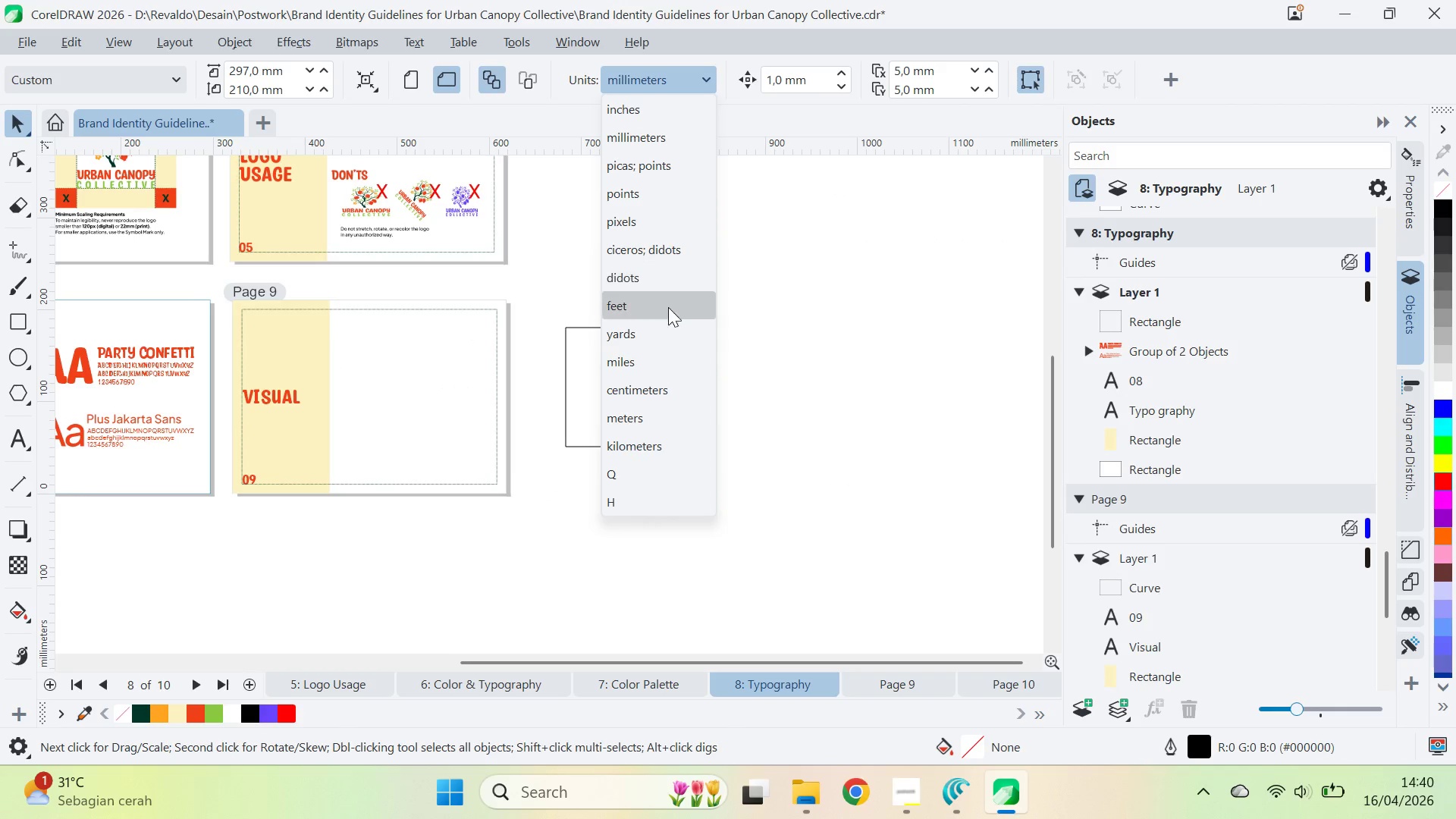 
left_click_drag(start_coordinate=[286, 71], to_coordinate=[167, 79])
 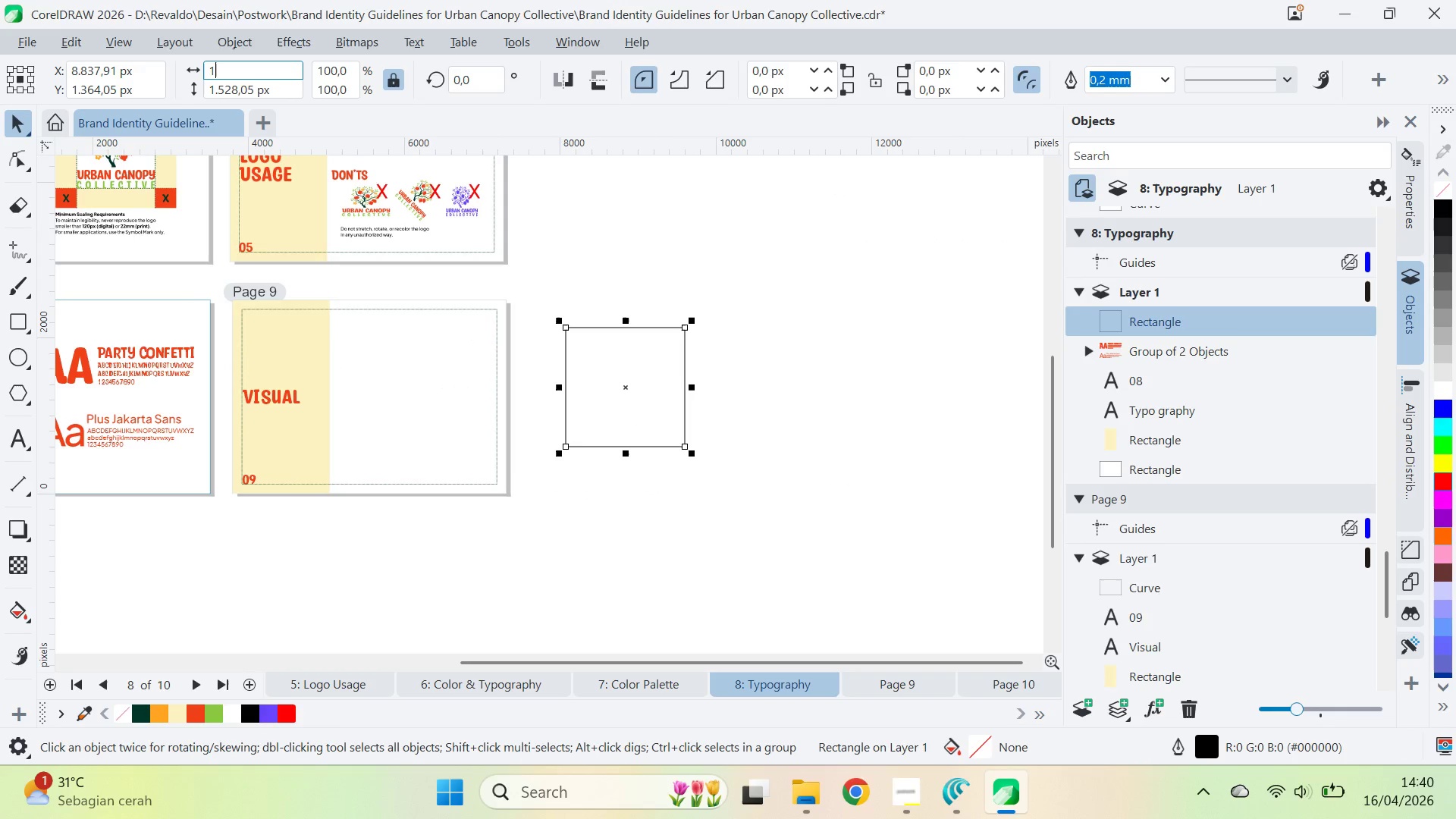 
type(1080)
key(Tab)
type(1080)
 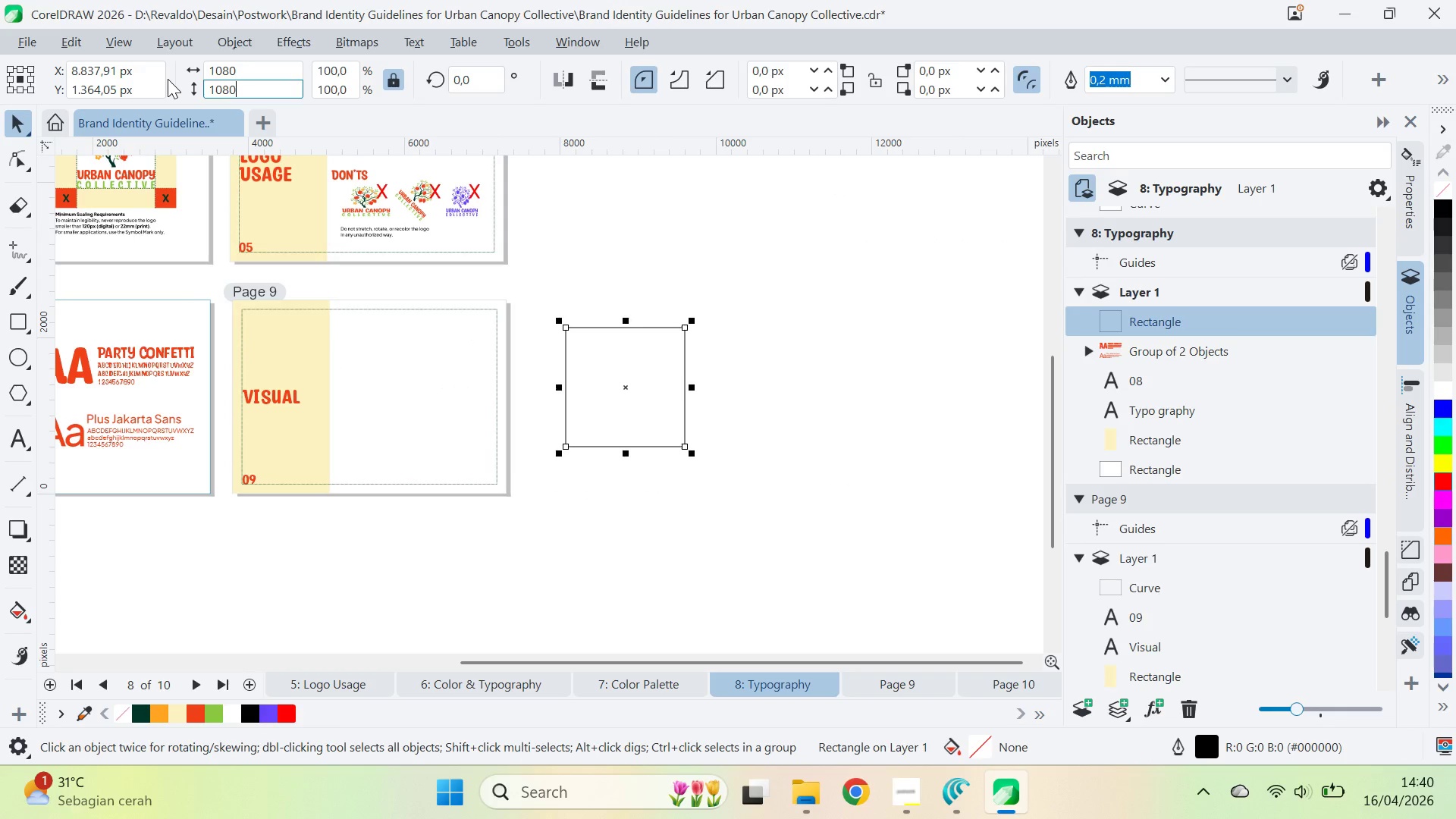 
key(Enter)
 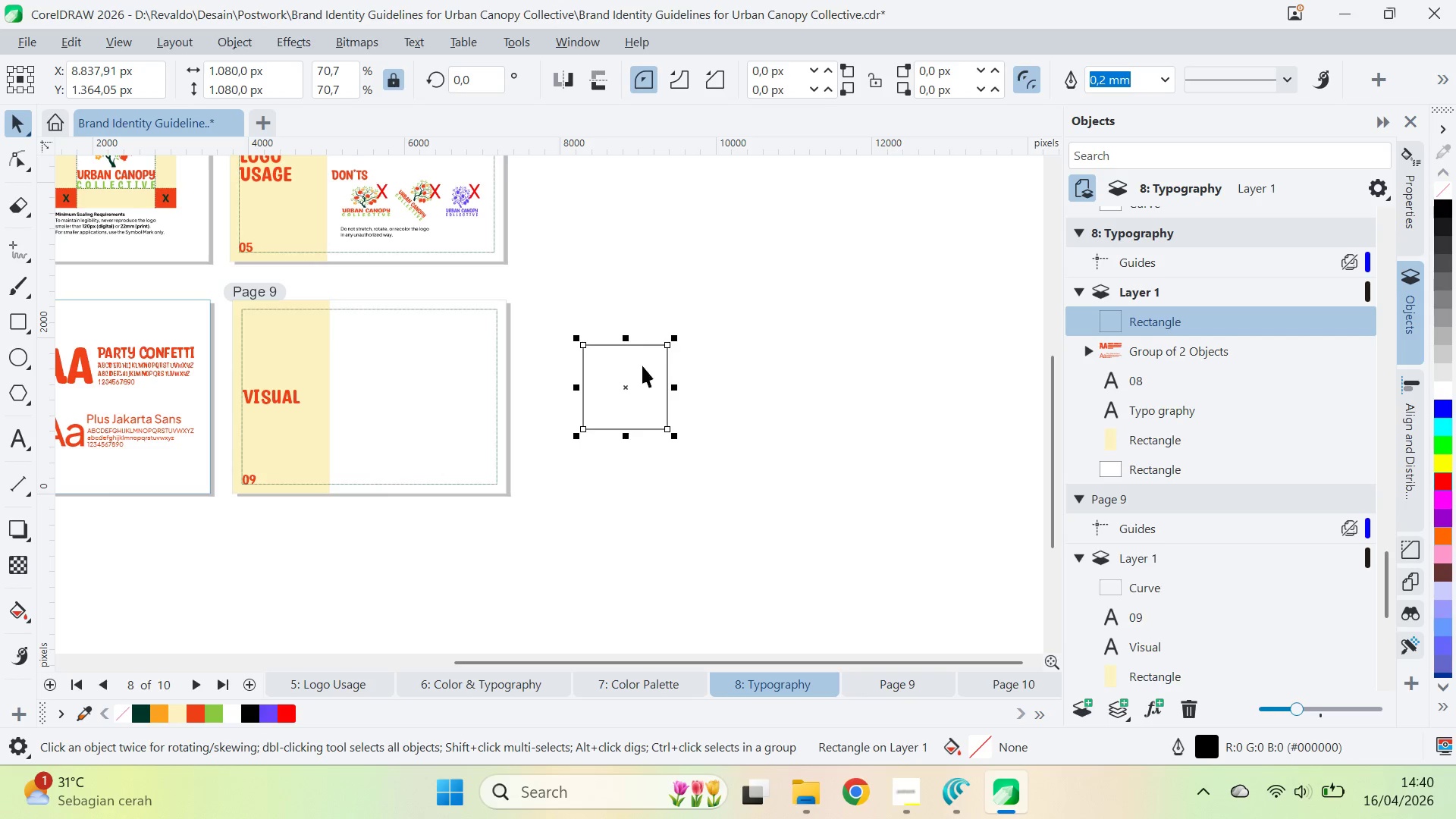 
left_click([790, 400])
 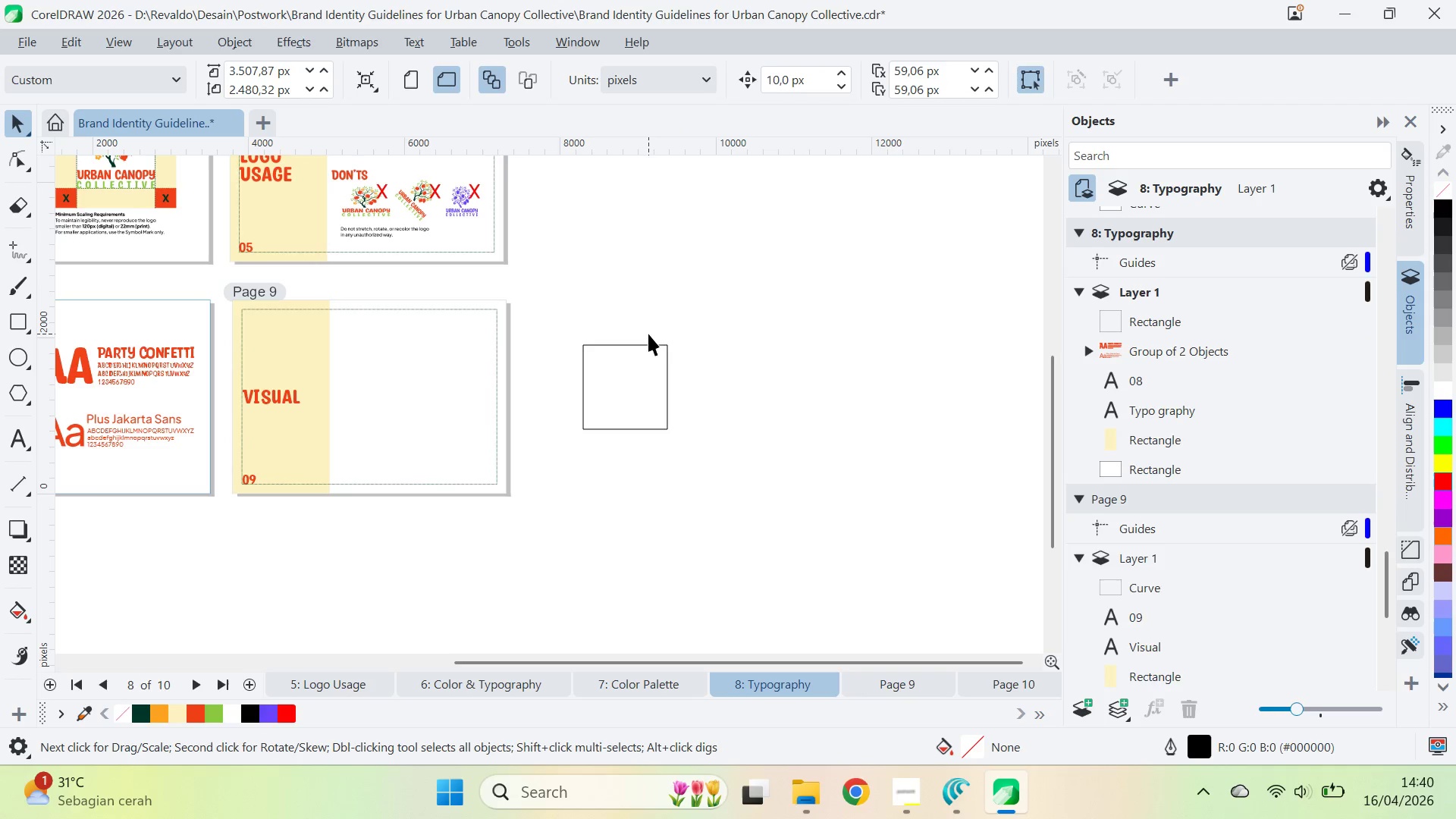 
double_click([671, 364])
 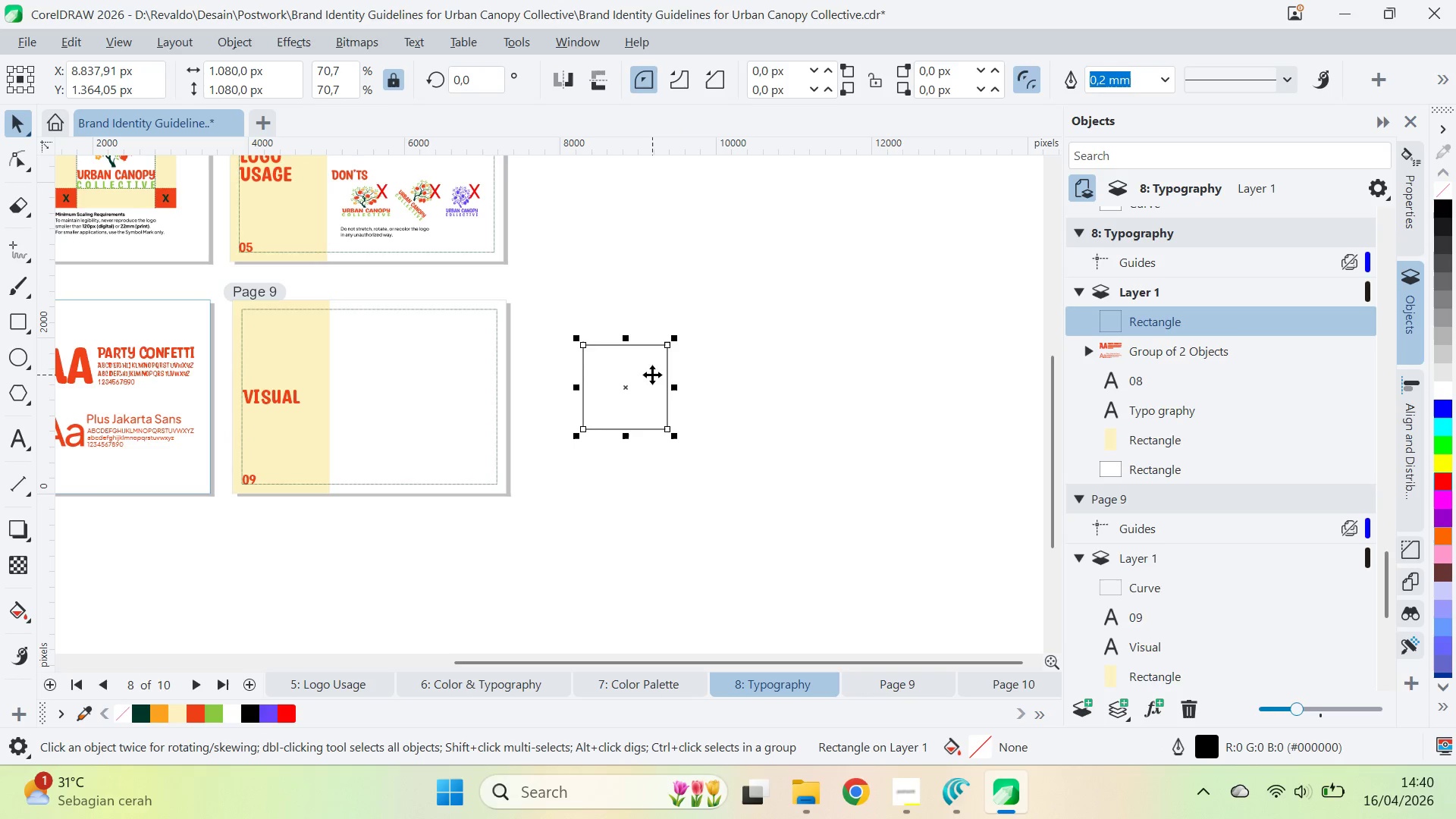 
left_click_drag(start_coordinate=[722, 345], to_coordinate=[720, 335])
 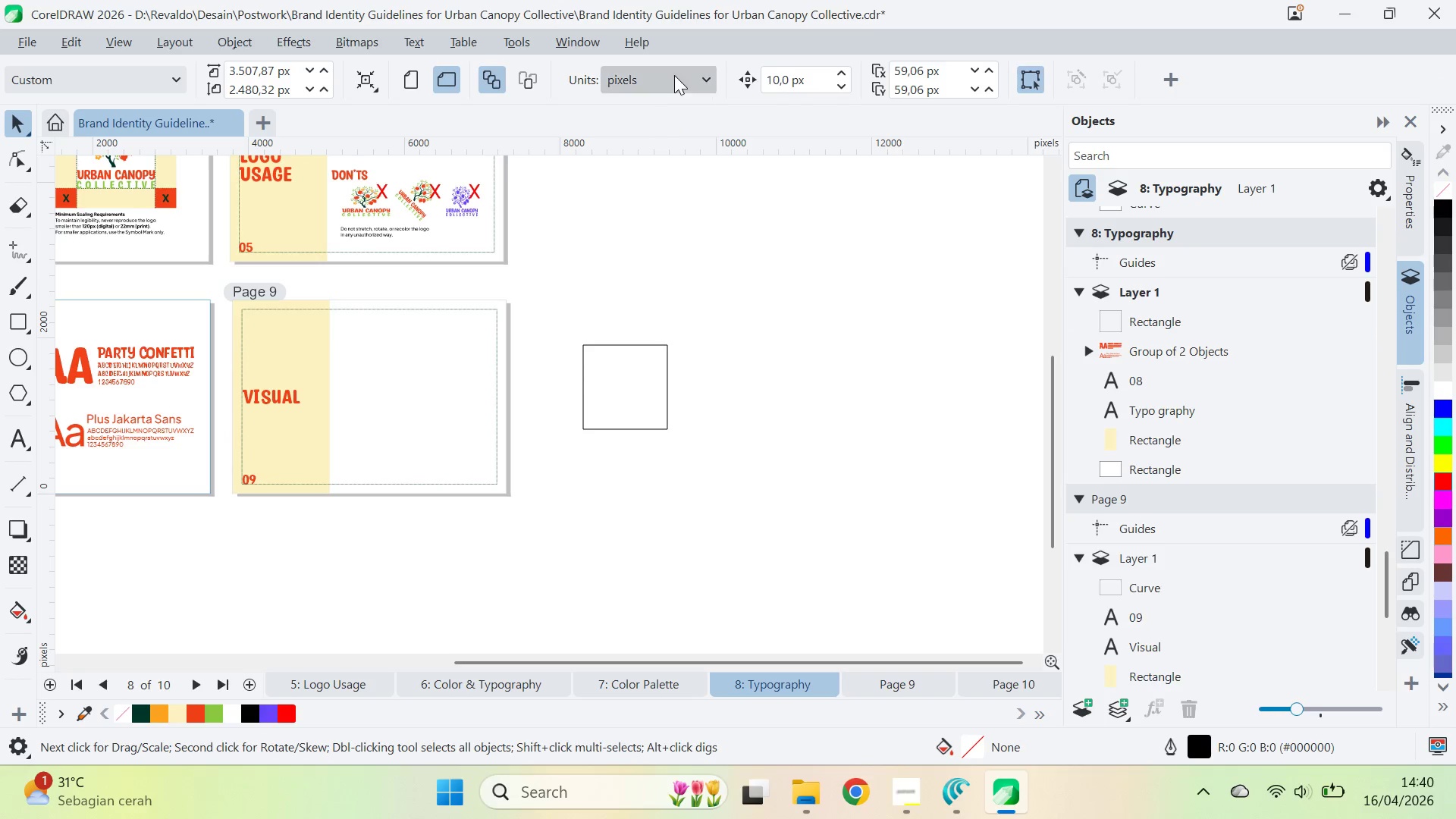 
double_click([674, 75])
 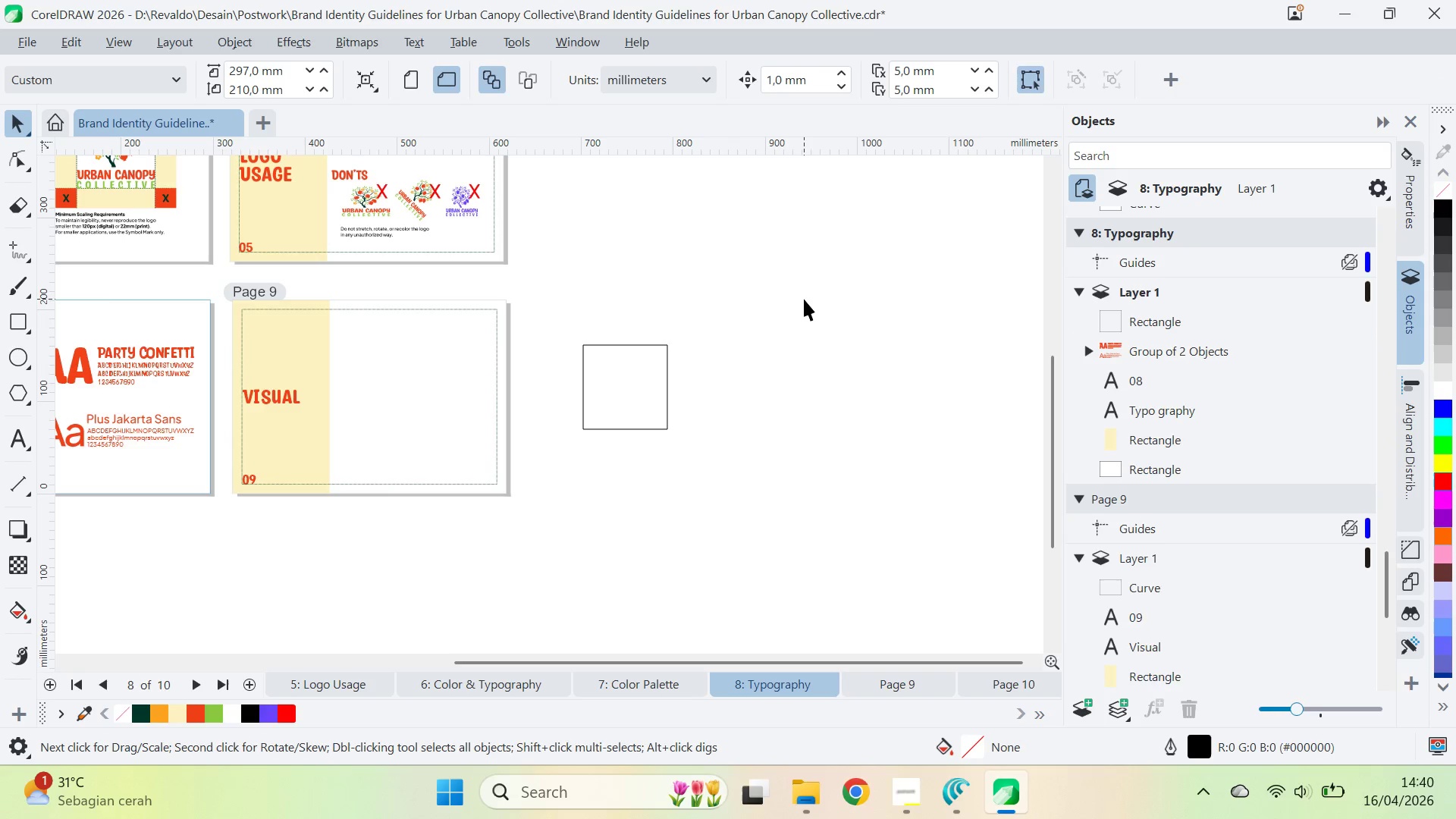 
key(Alt+Tab)
 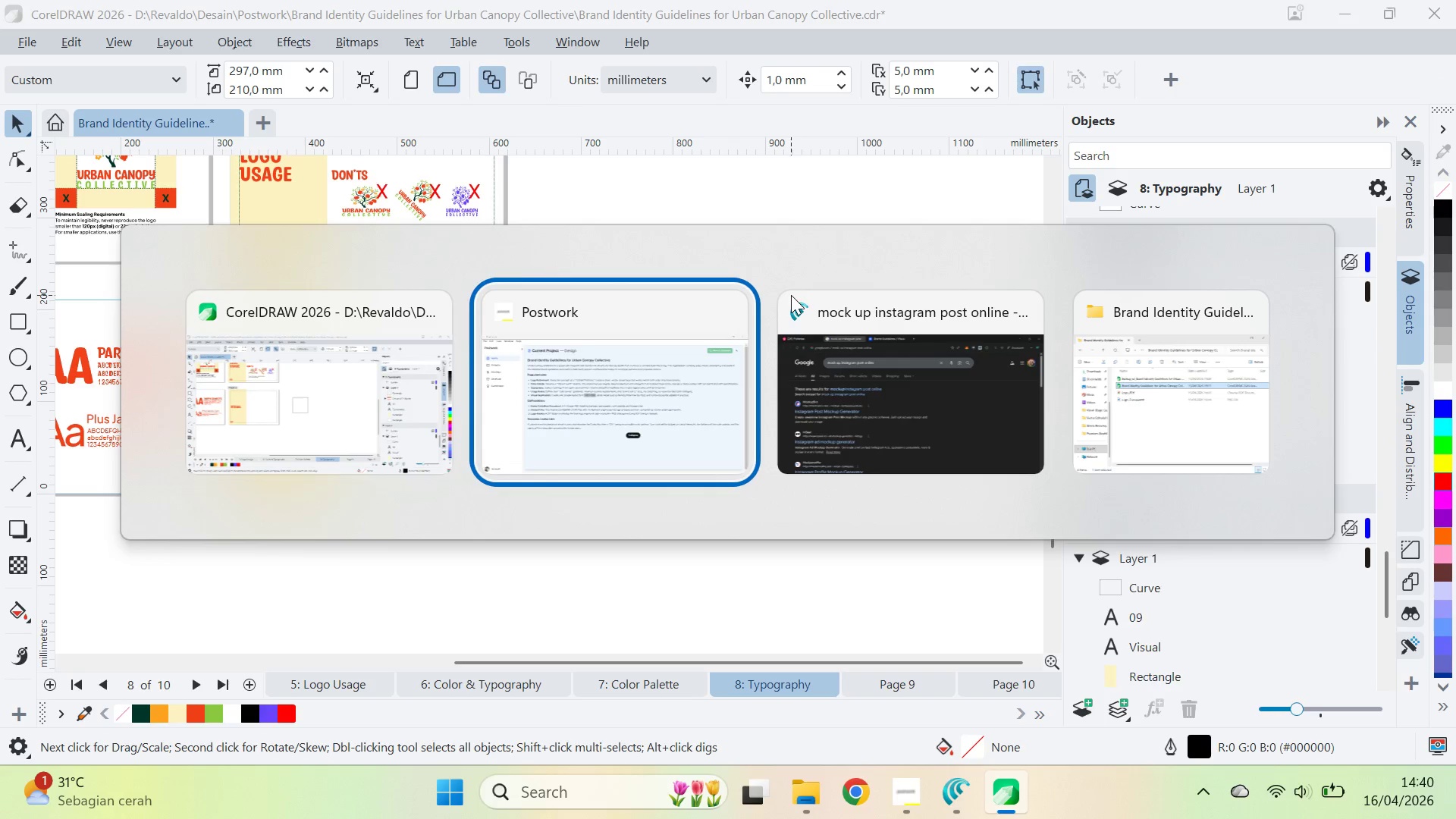 
key(Alt+Tab)
 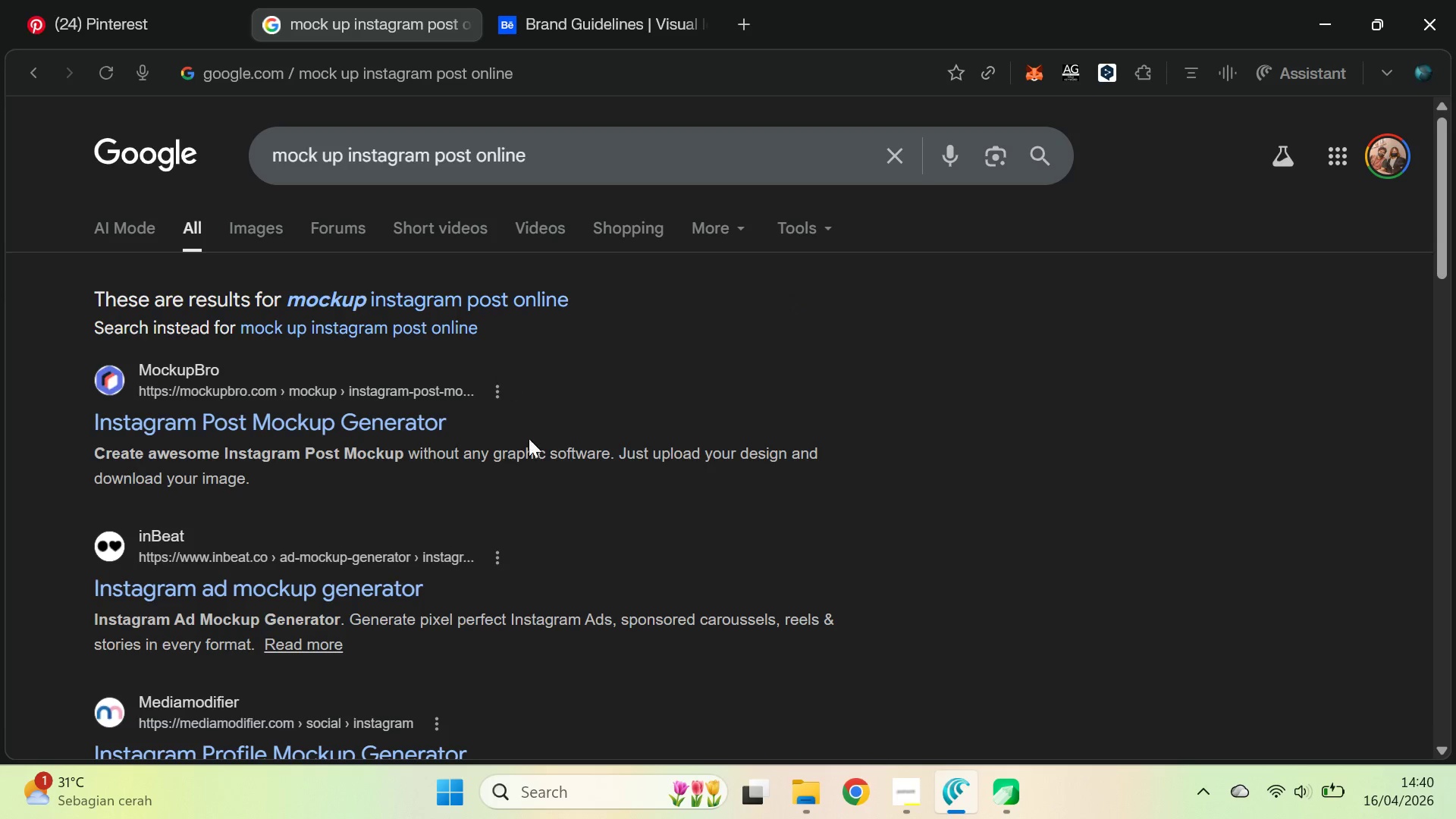 
hold_key(key=ControlLeft, duration=0.41)
left_click([423, 422])
 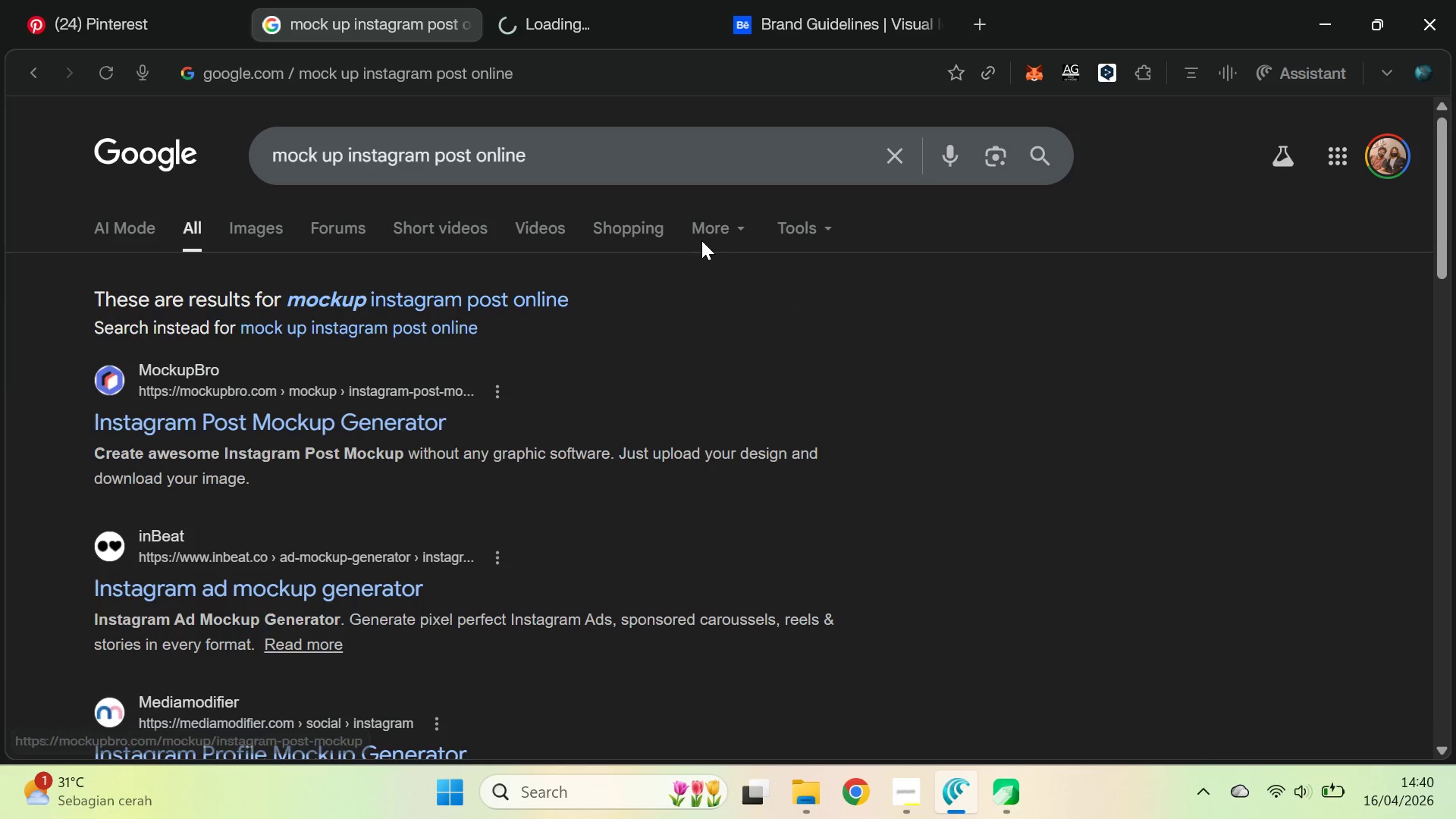 
left_click([789, 0])
 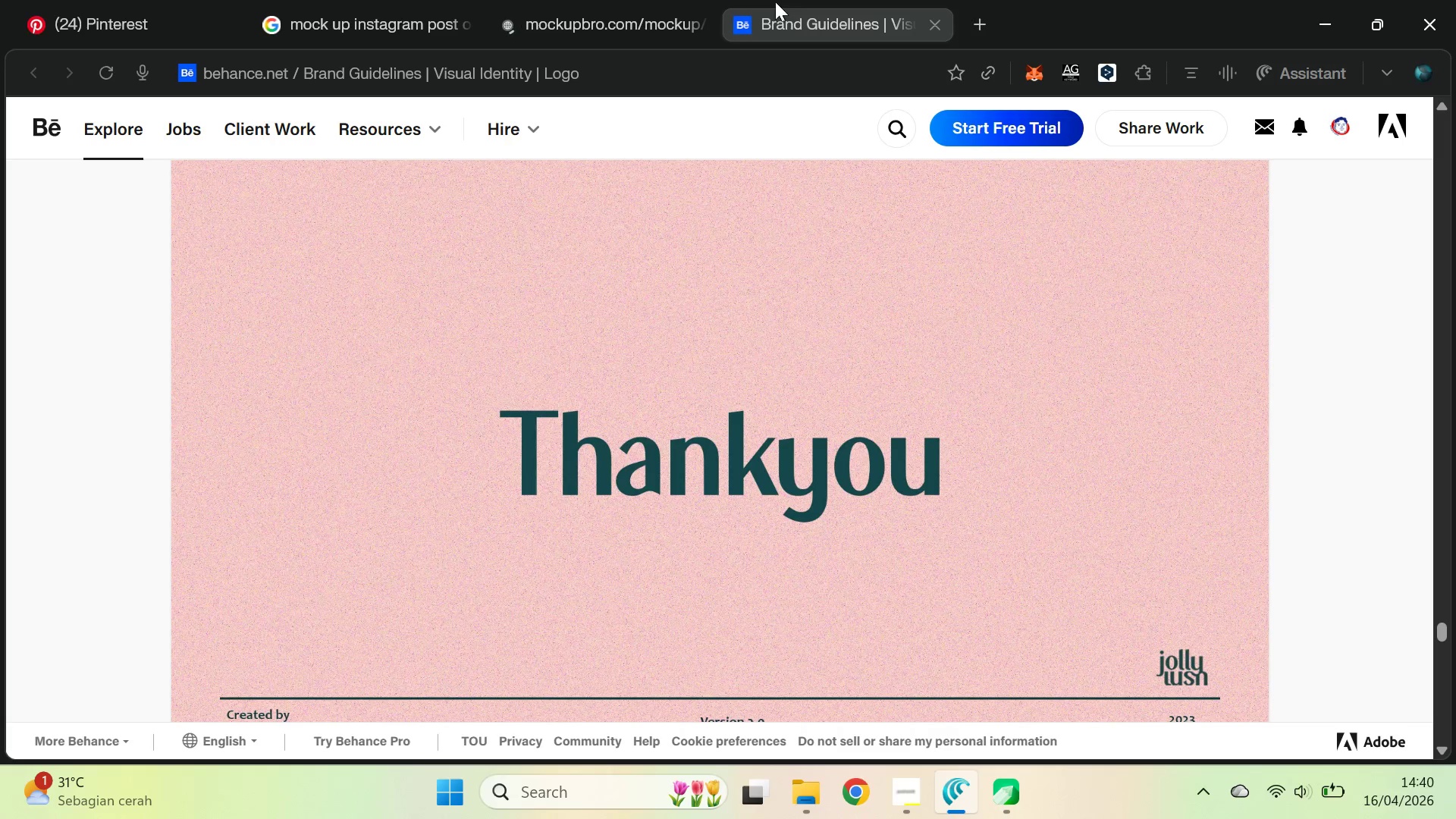 
left_click([575, 0])
 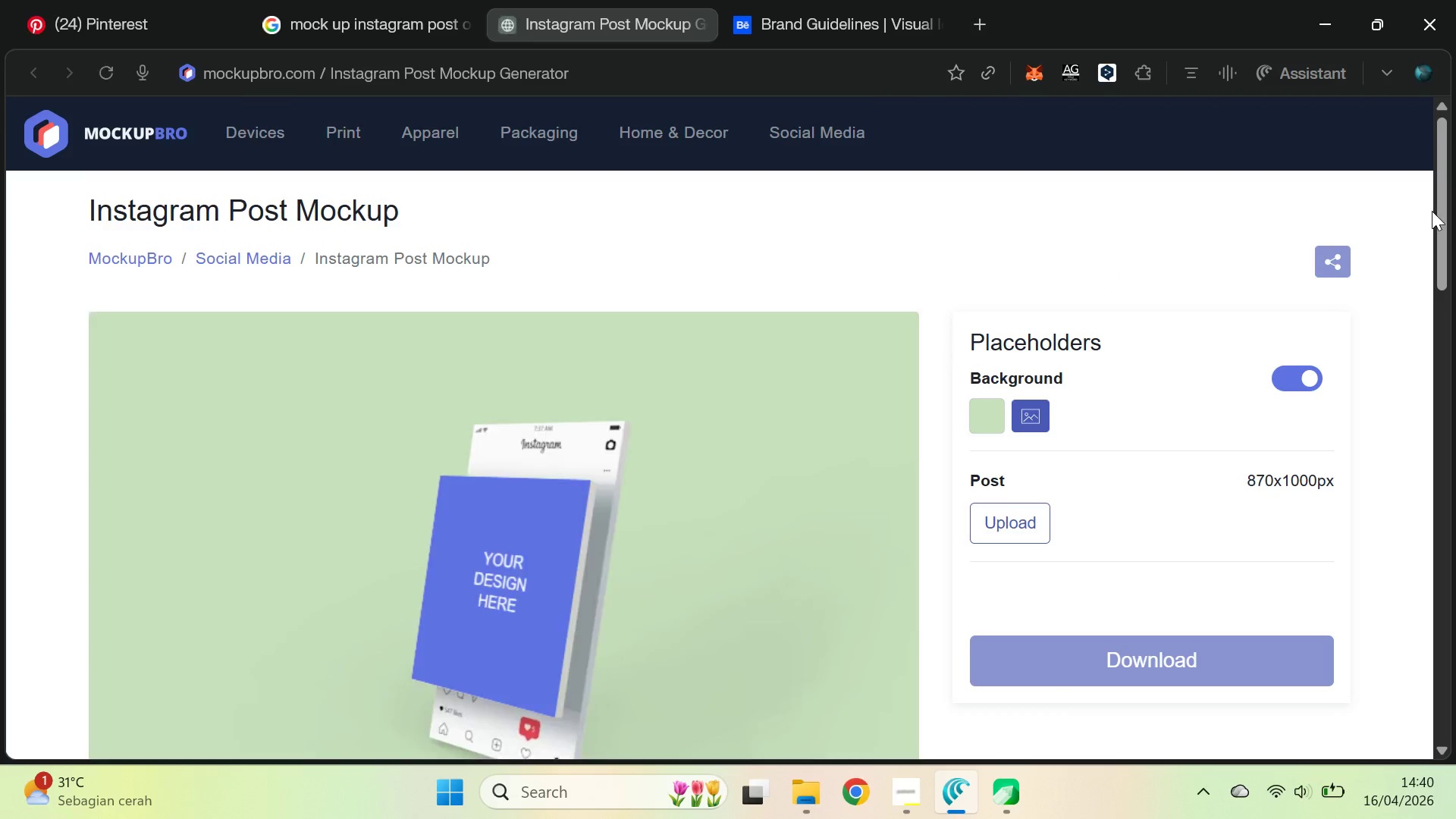 
left_click_drag(start_coordinate=[1432, 198], to_coordinate=[1421, 275])
 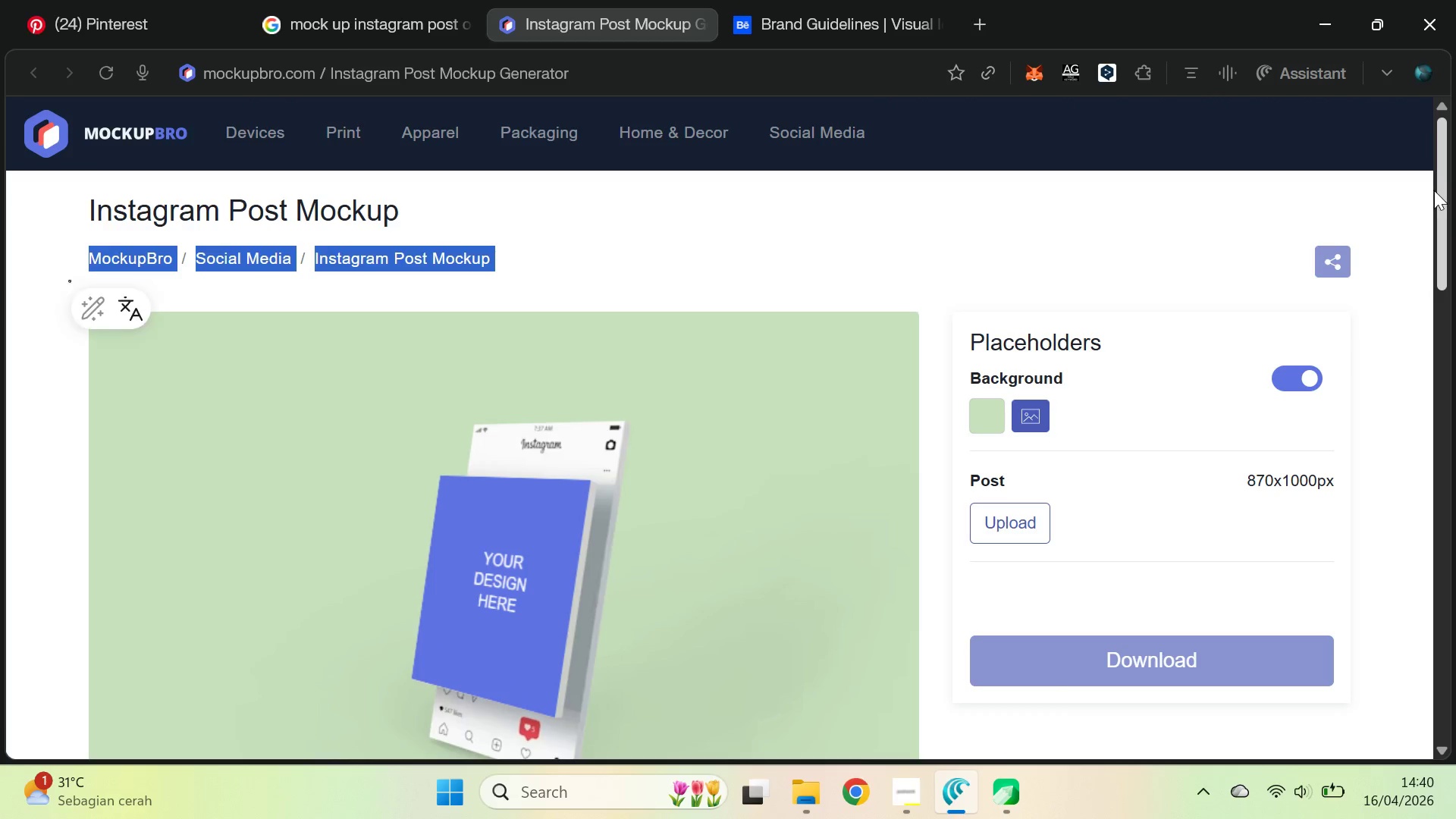 
left_click_drag(start_coordinate=[1439, 198], to_coordinate=[1425, 595])
 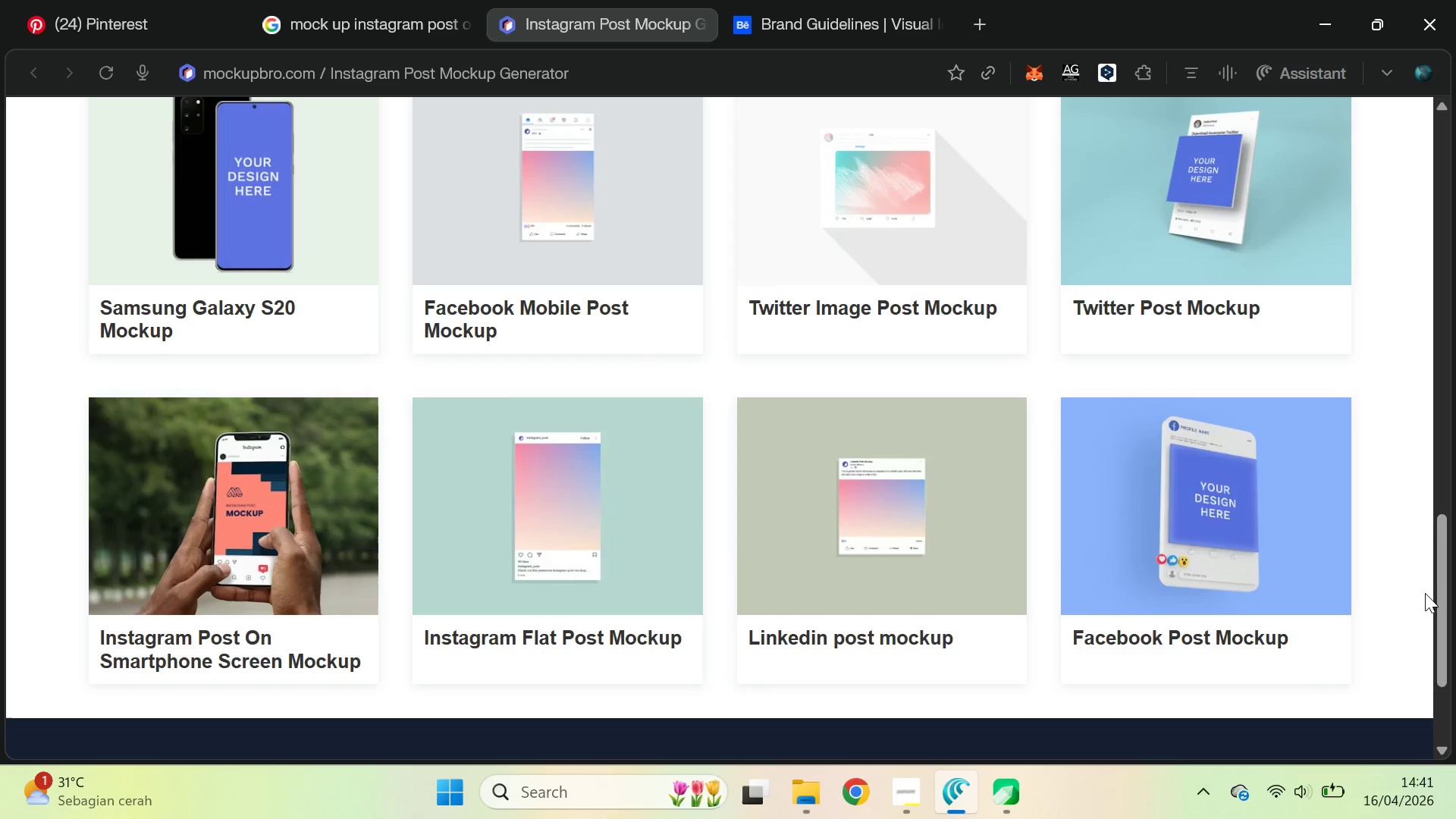 
key(Alt+Tab)
 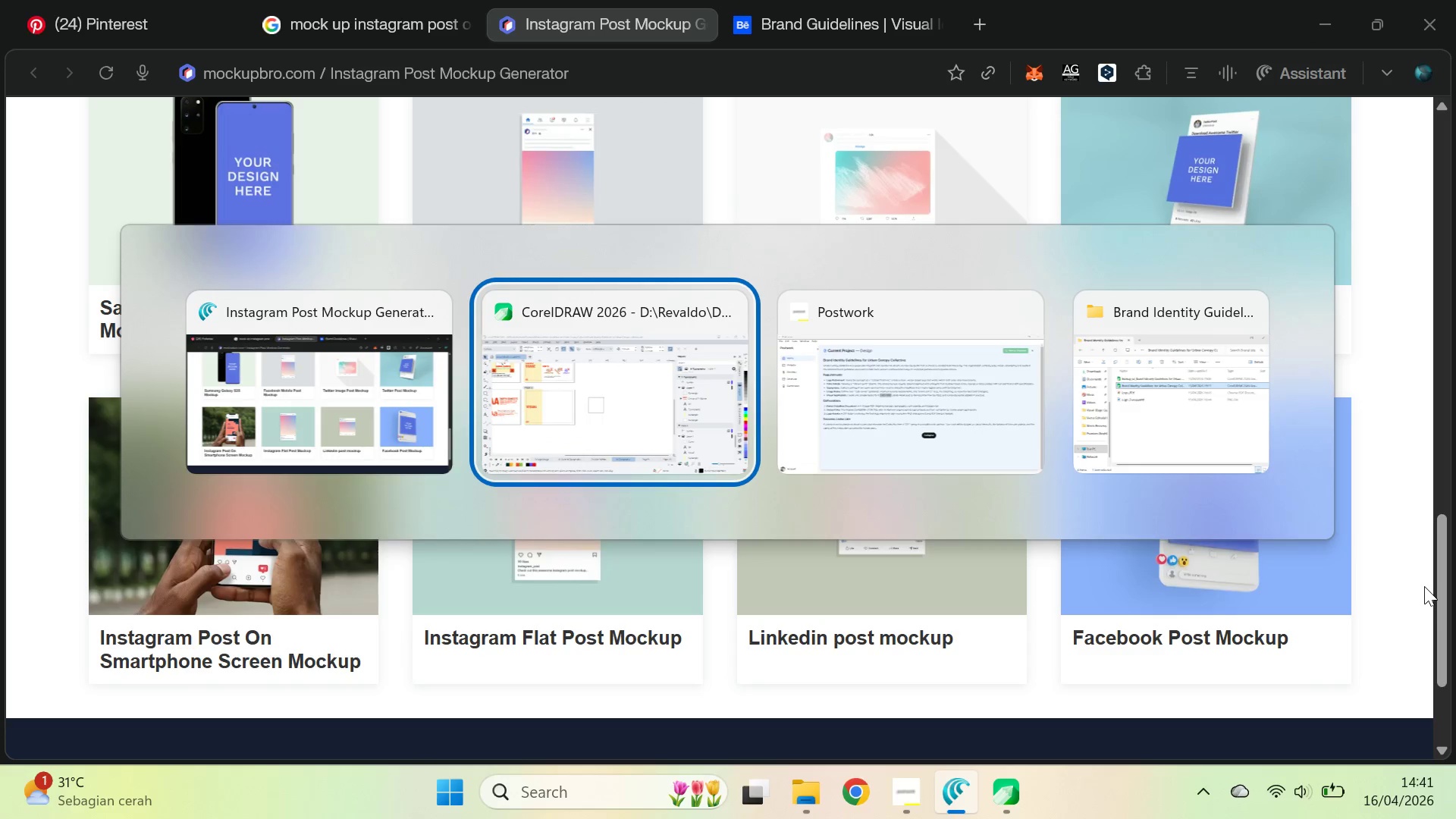 
key(Alt+Tab)